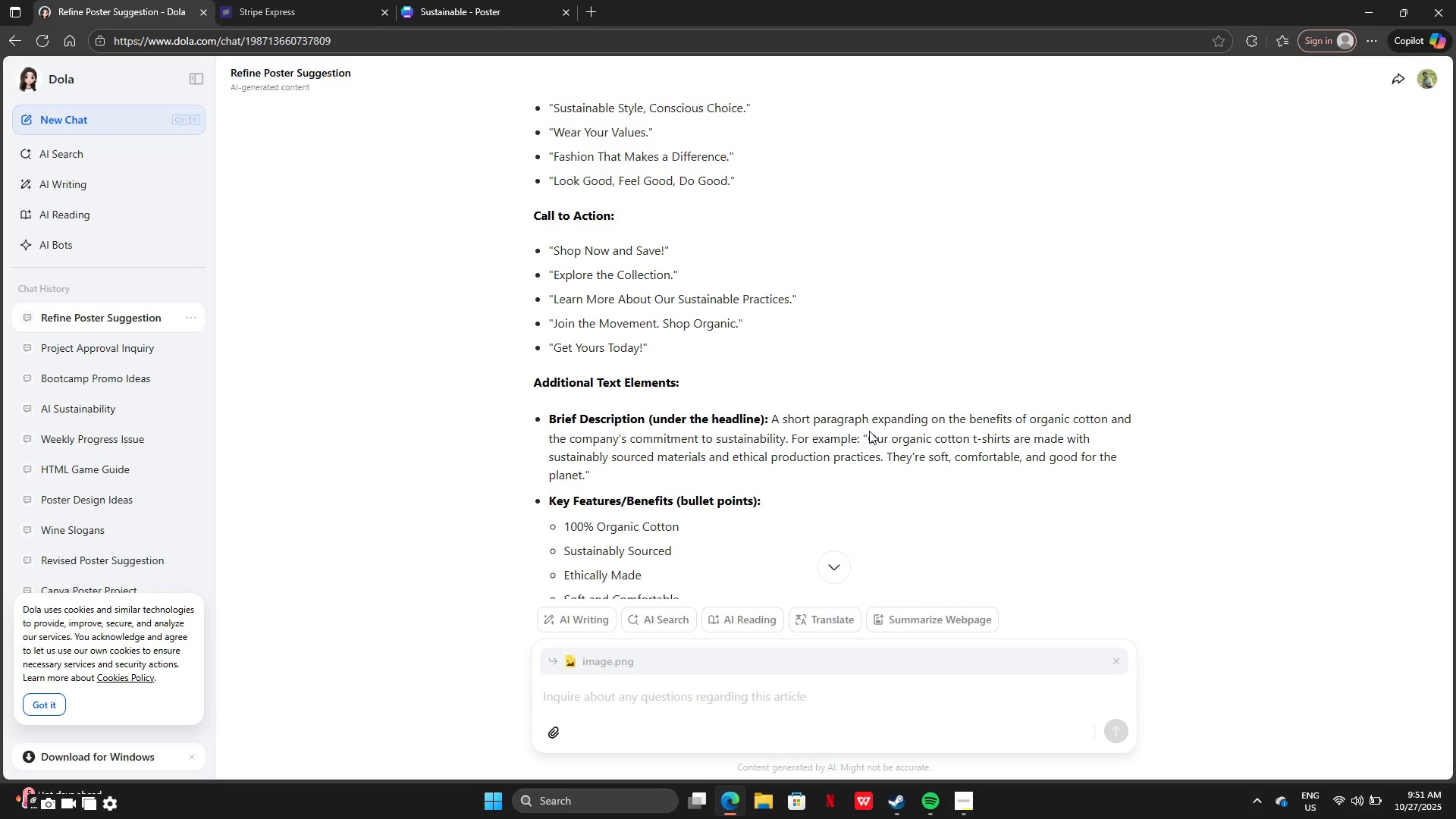 
left_click([864, 428])
 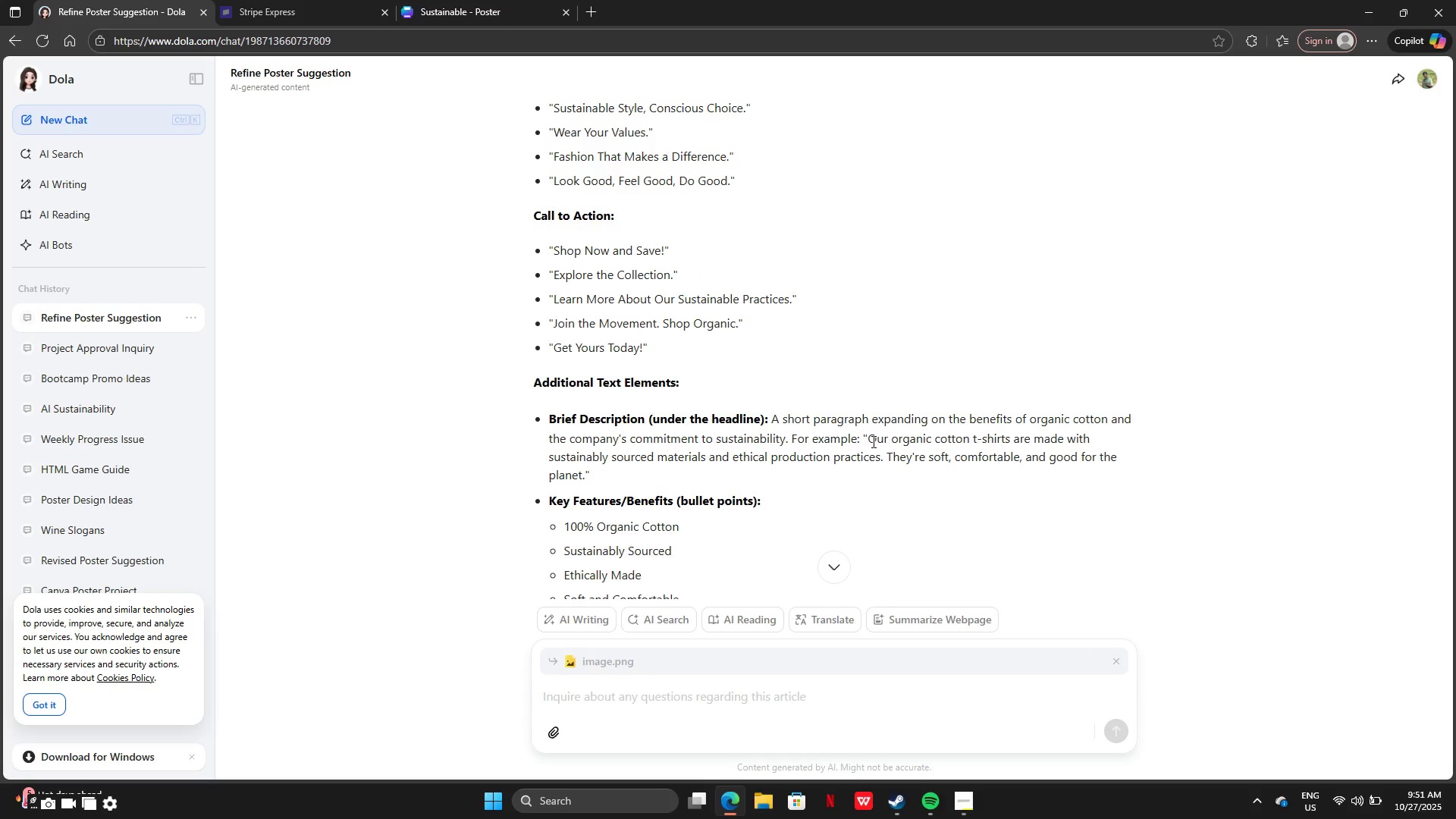 
left_click_drag(start_coordinate=[872, 441], to_coordinate=[586, 471])
 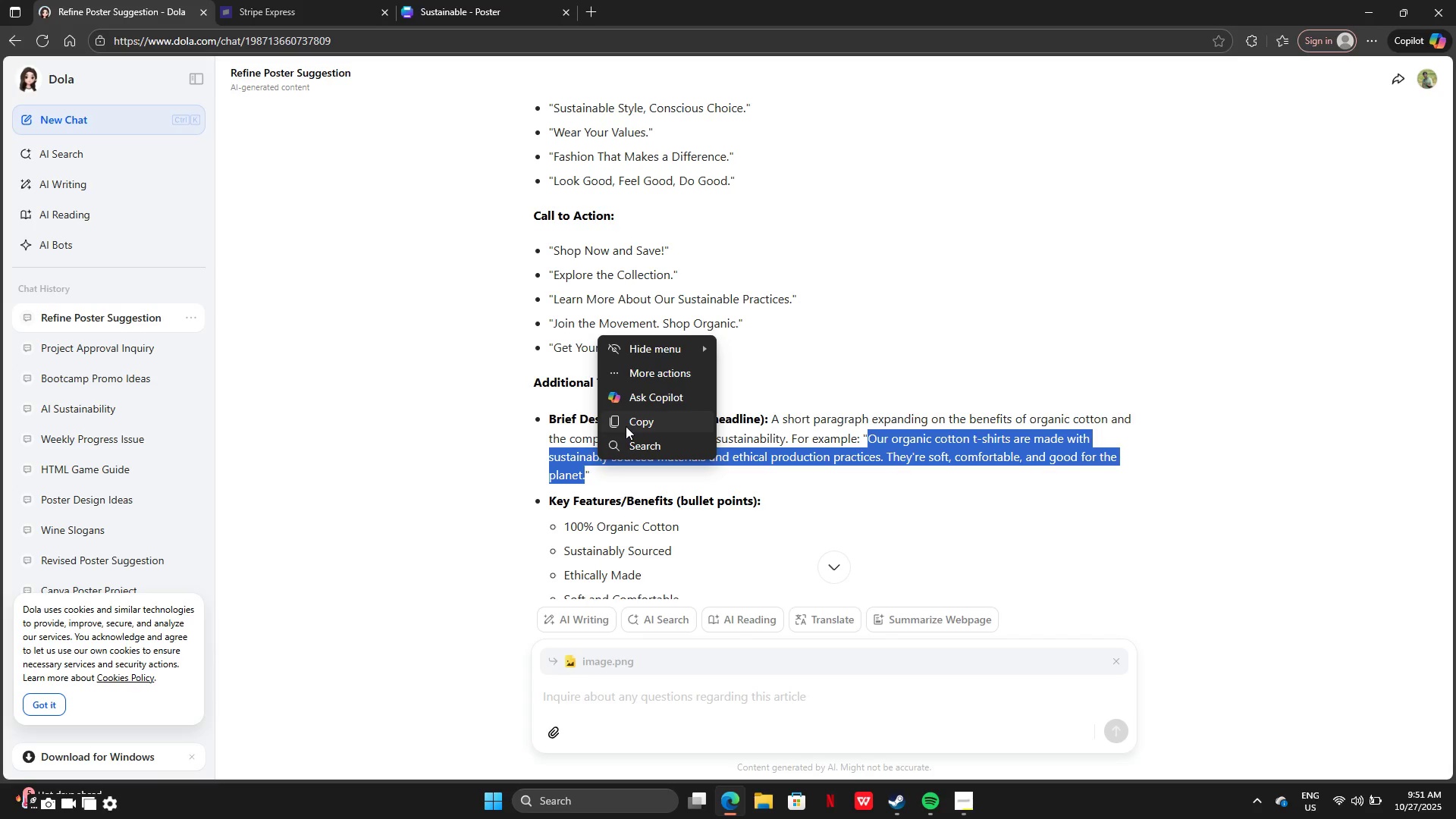 
left_click([626, 426])
 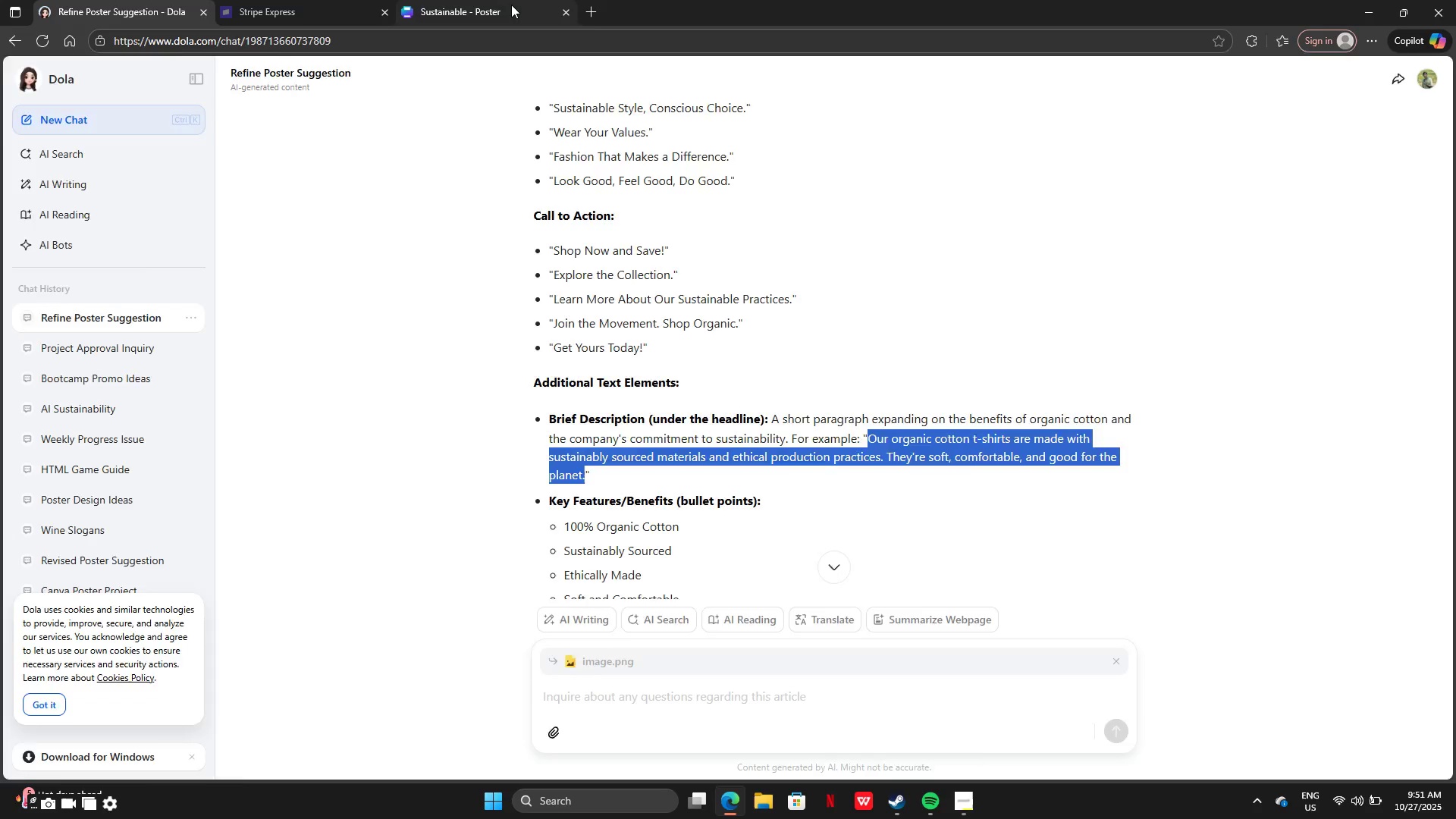 
left_click([511, 5])
 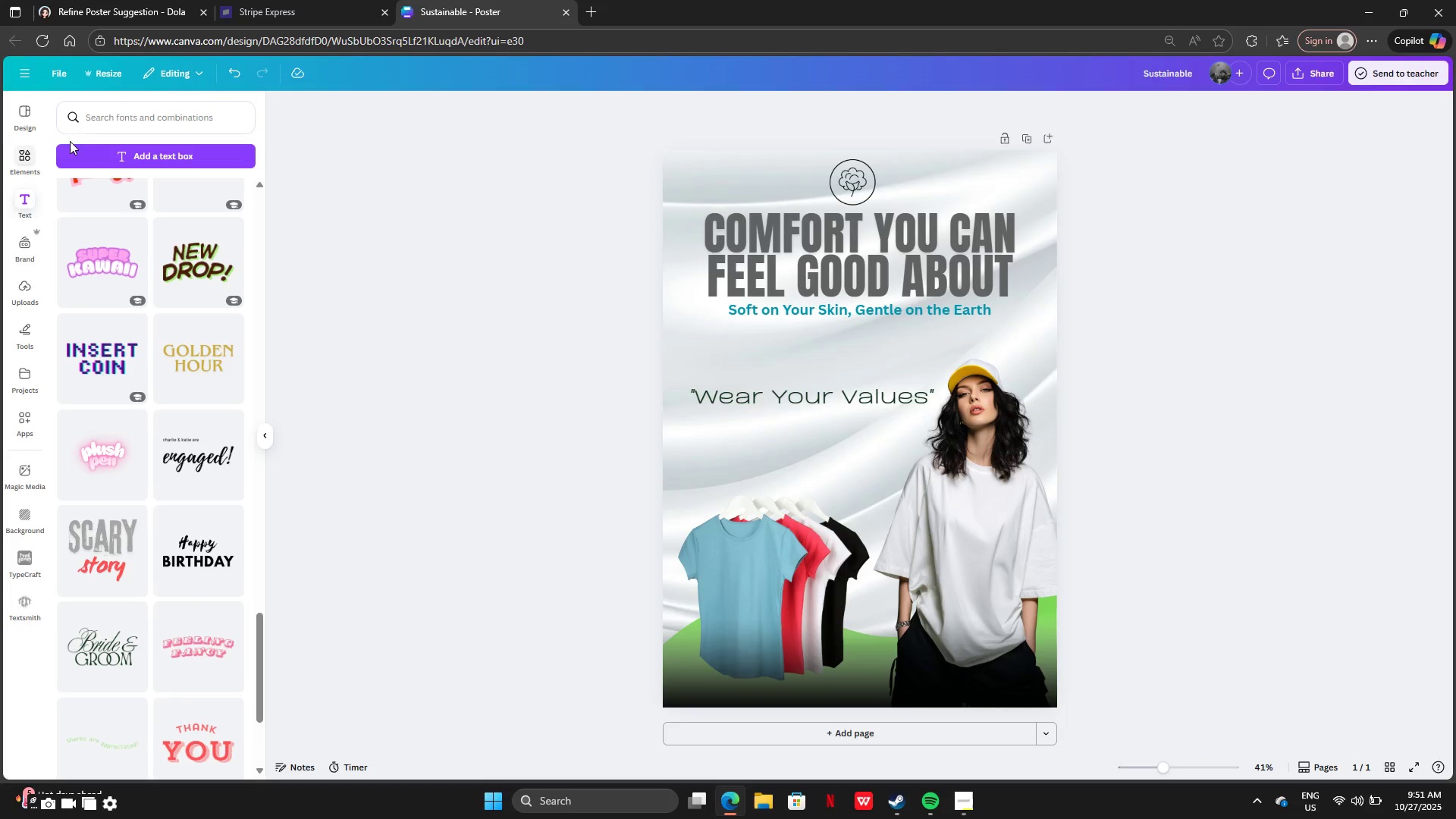 
scroll: coordinate [78, 359], scroll_direction: up, amount: 47.0
 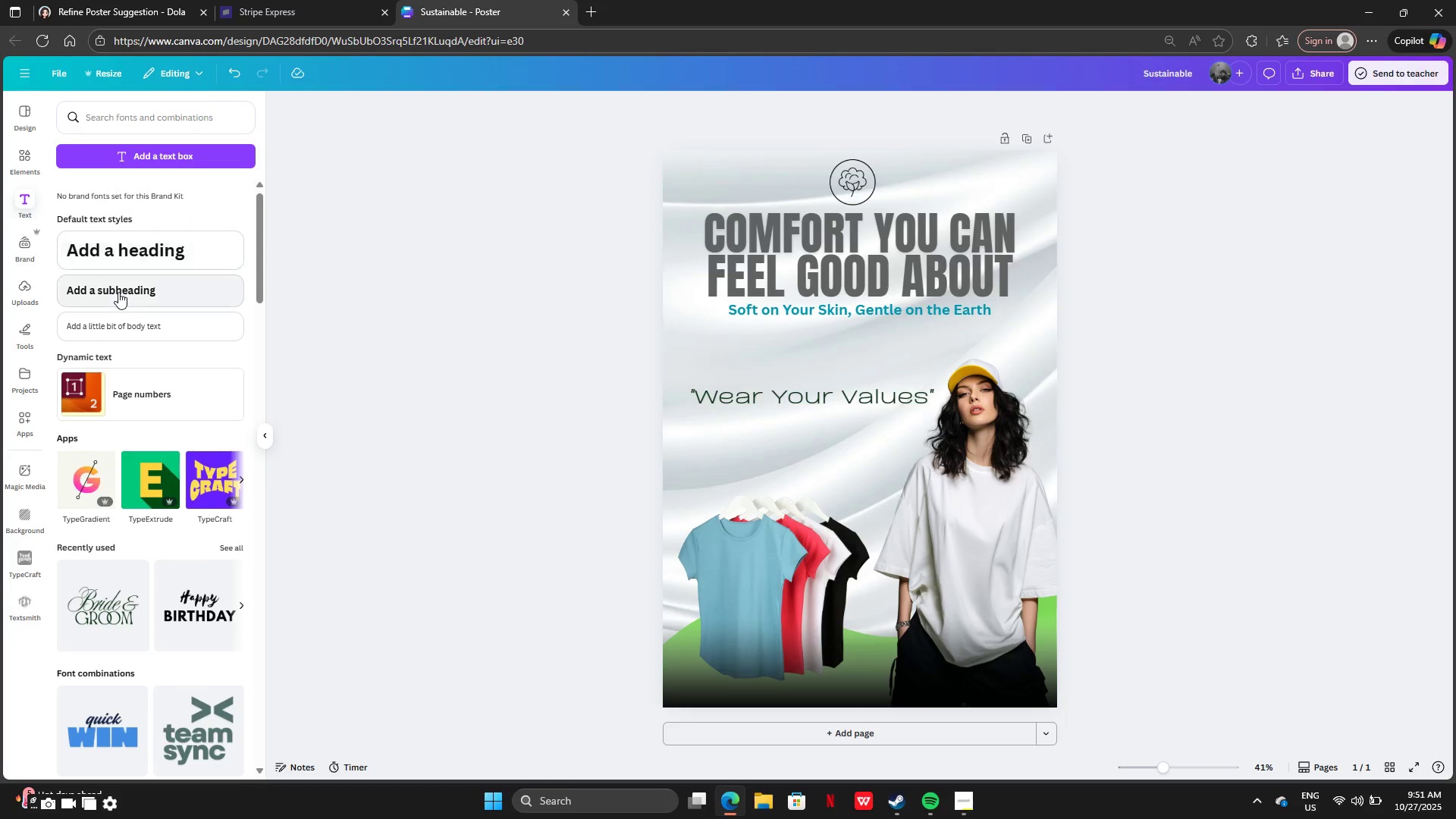 
left_click([118, 292])
 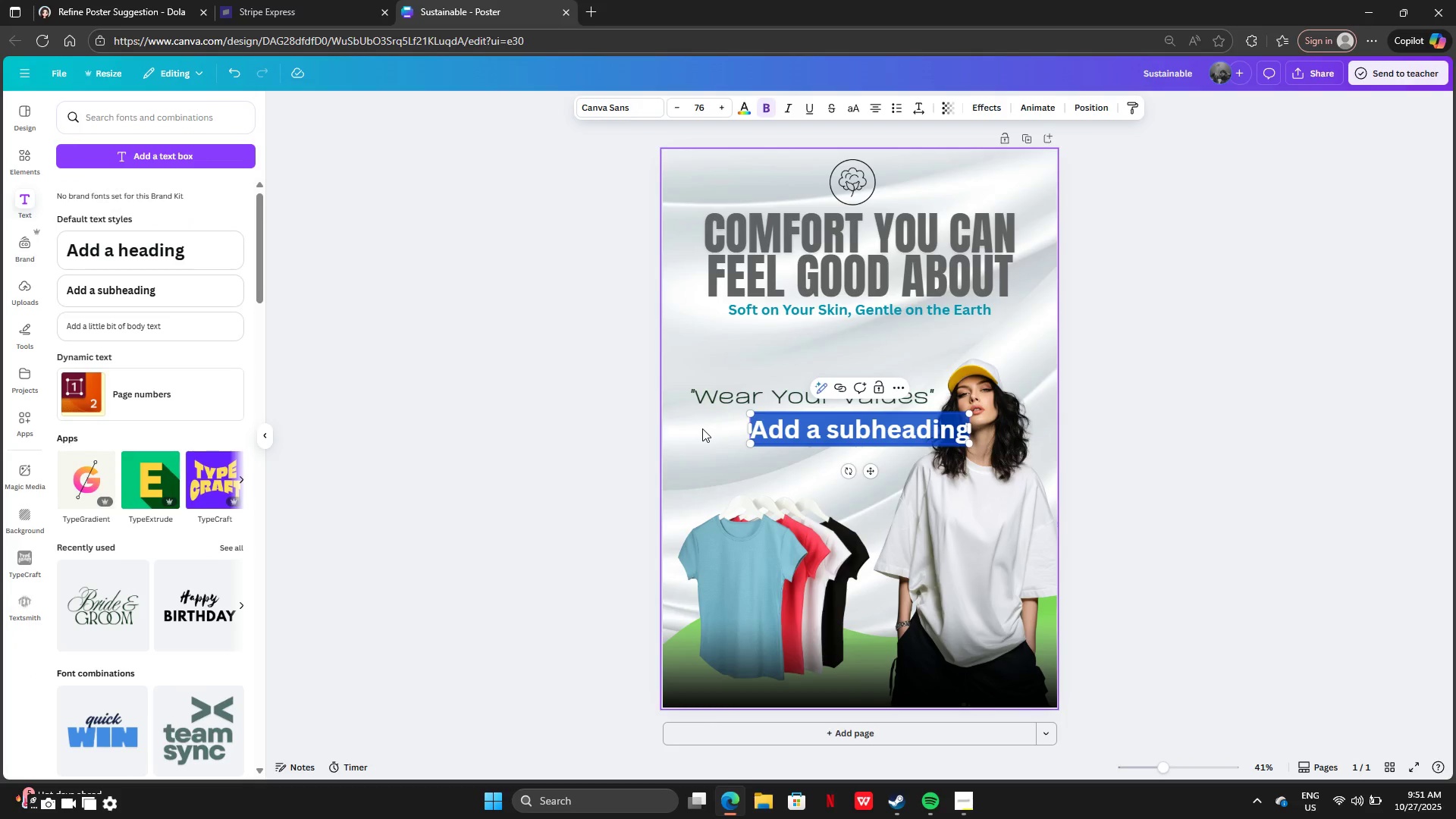 
key(Control+V)
 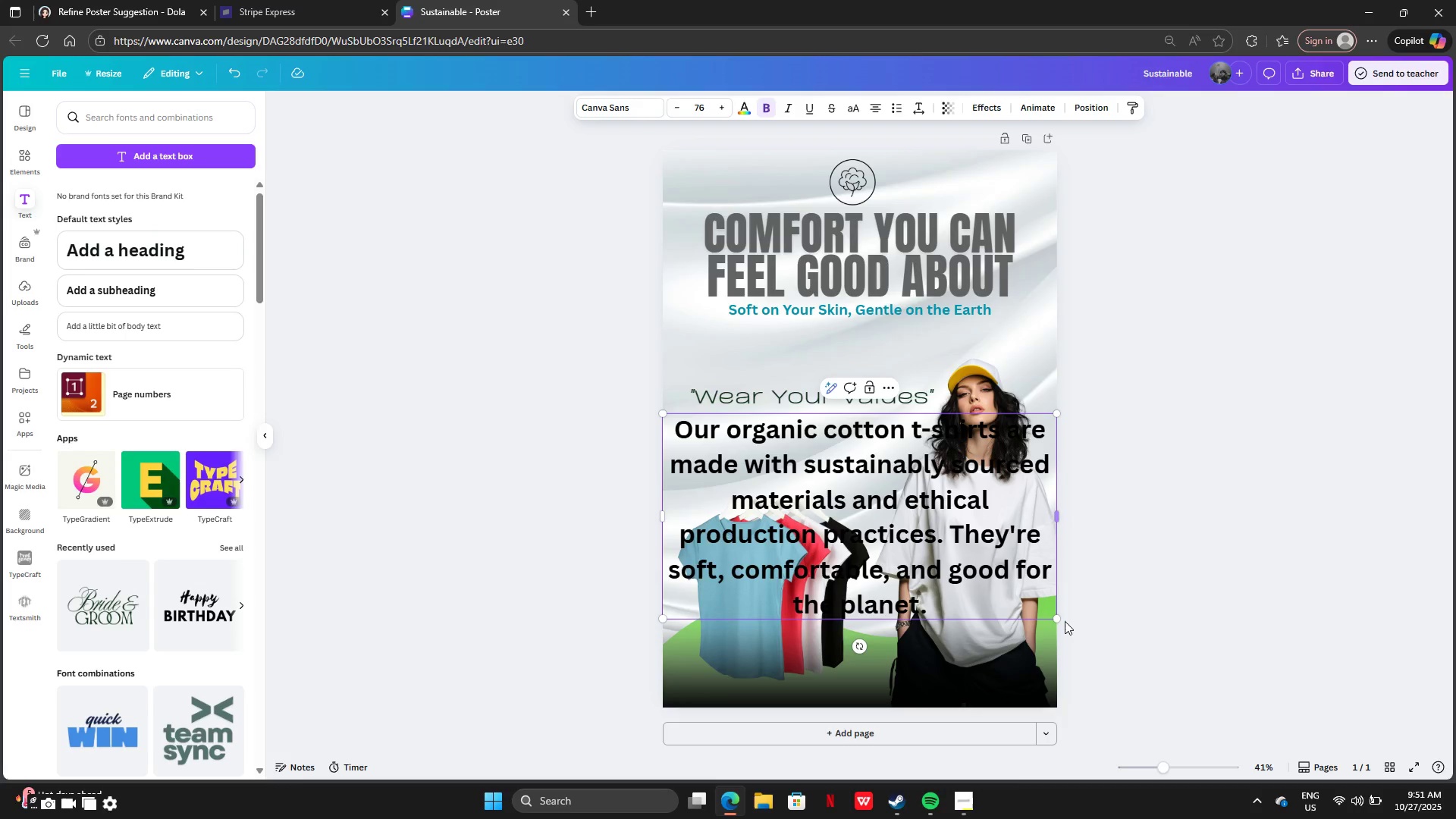 
left_click_drag(start_coordinate=[1059, 620], to_coordinate=[824, 457])
 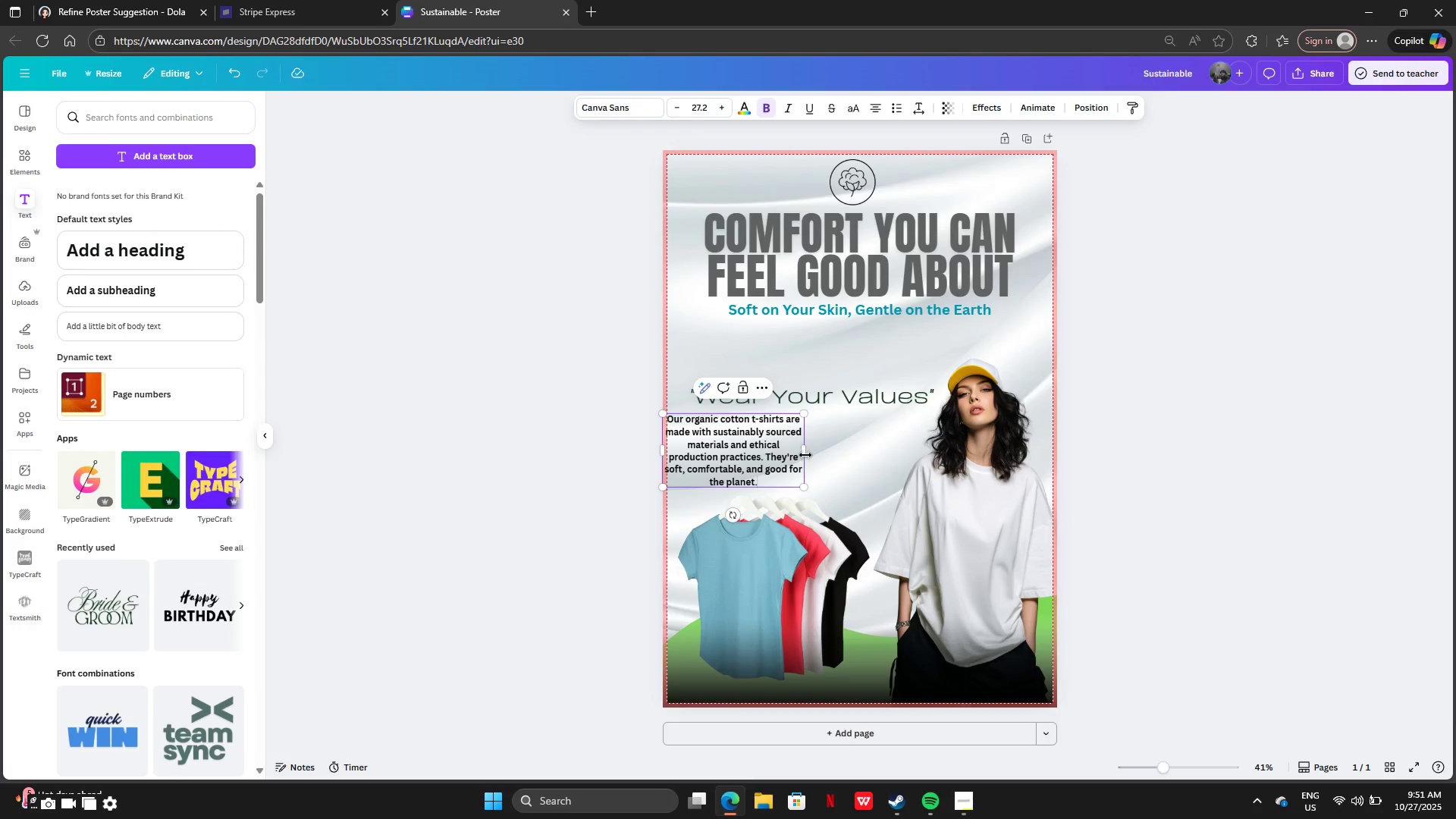 
left_click_drag(start_coordinate=[806, 454], to_coordinate=[903, 450])
 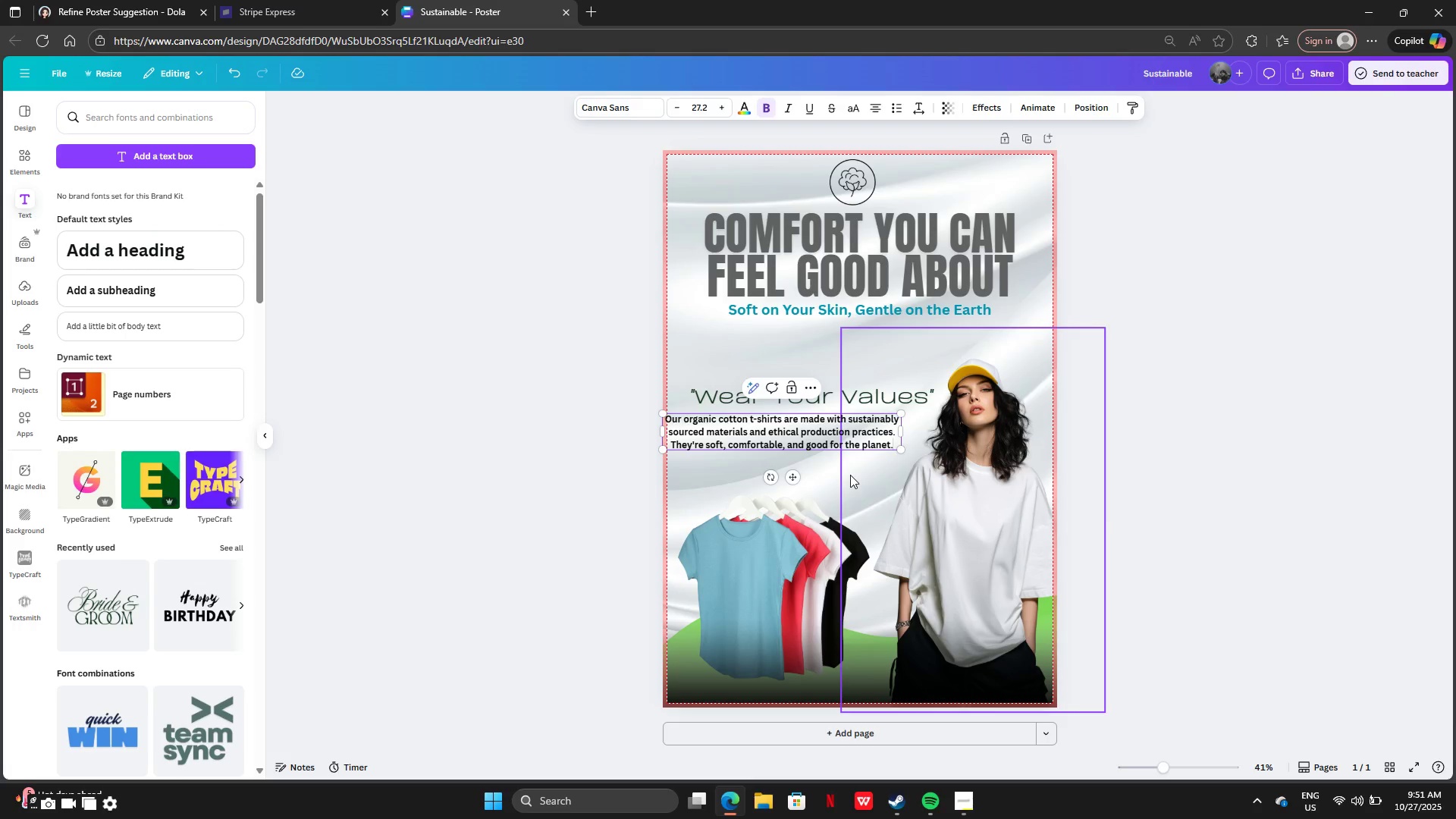 
left_click([850, 475])
 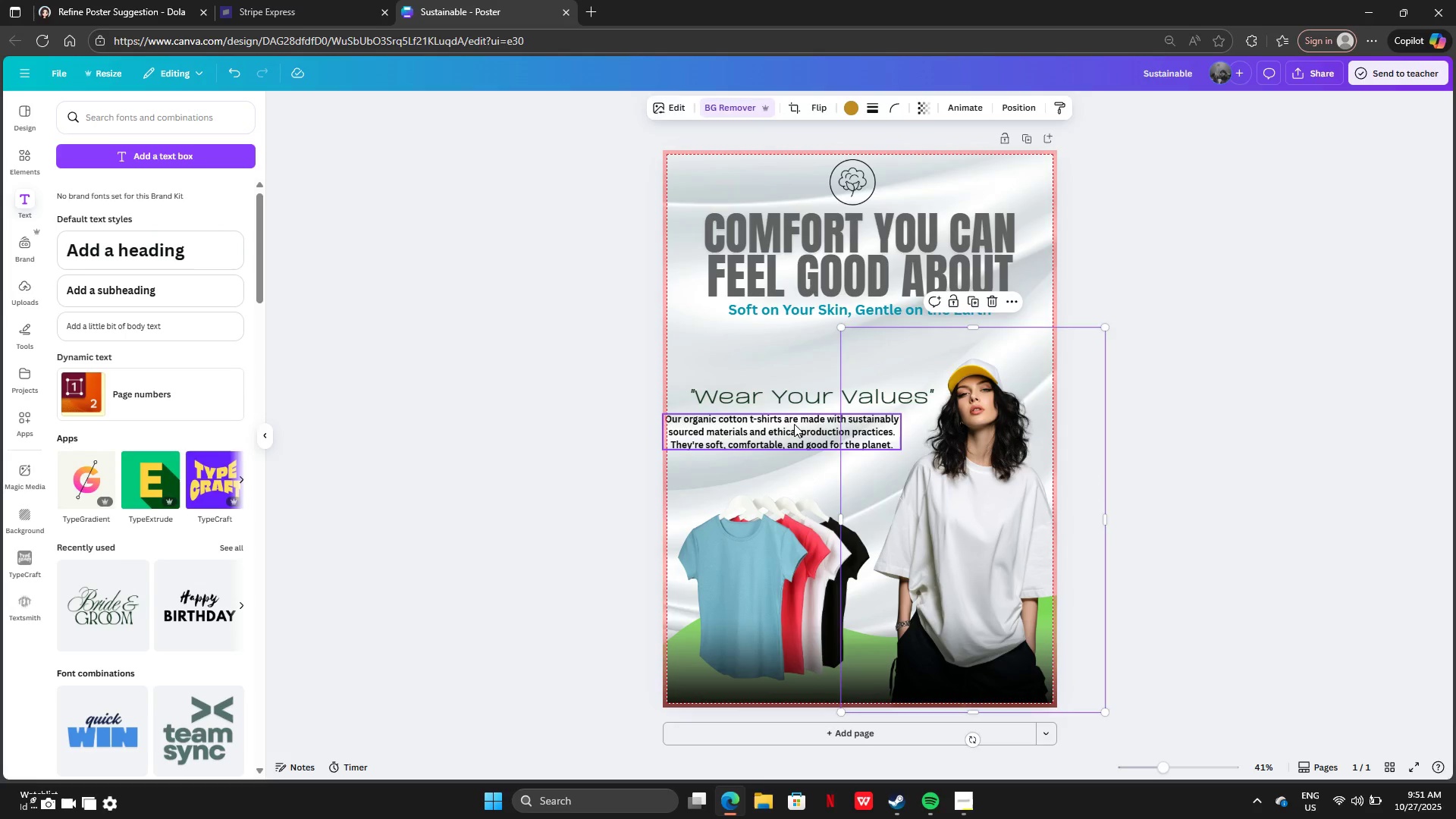 
left_click_drag(start_coordinate=[794, 424], to_coordinate=[807, 450])
 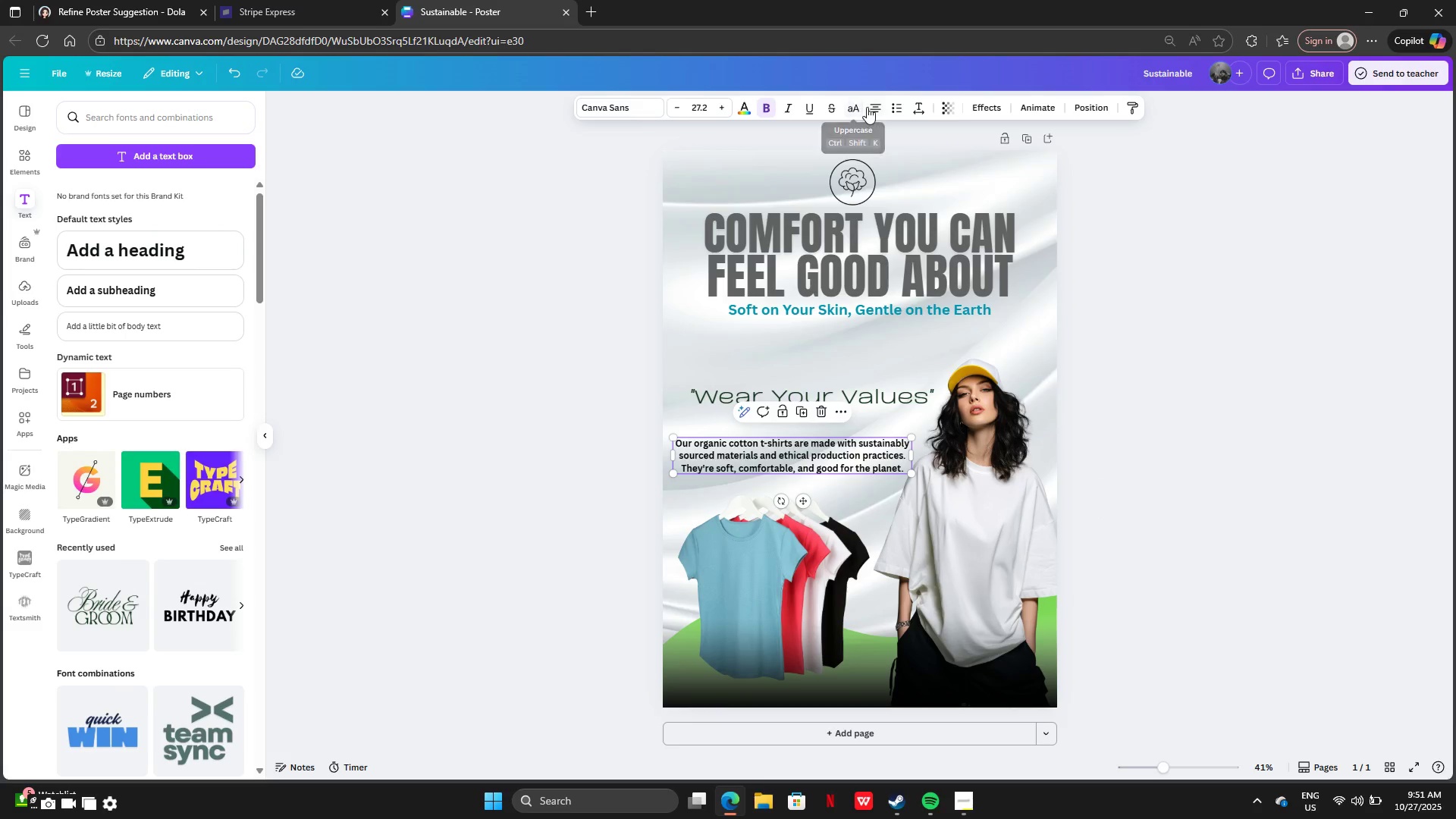 
left_click([868, 106])
 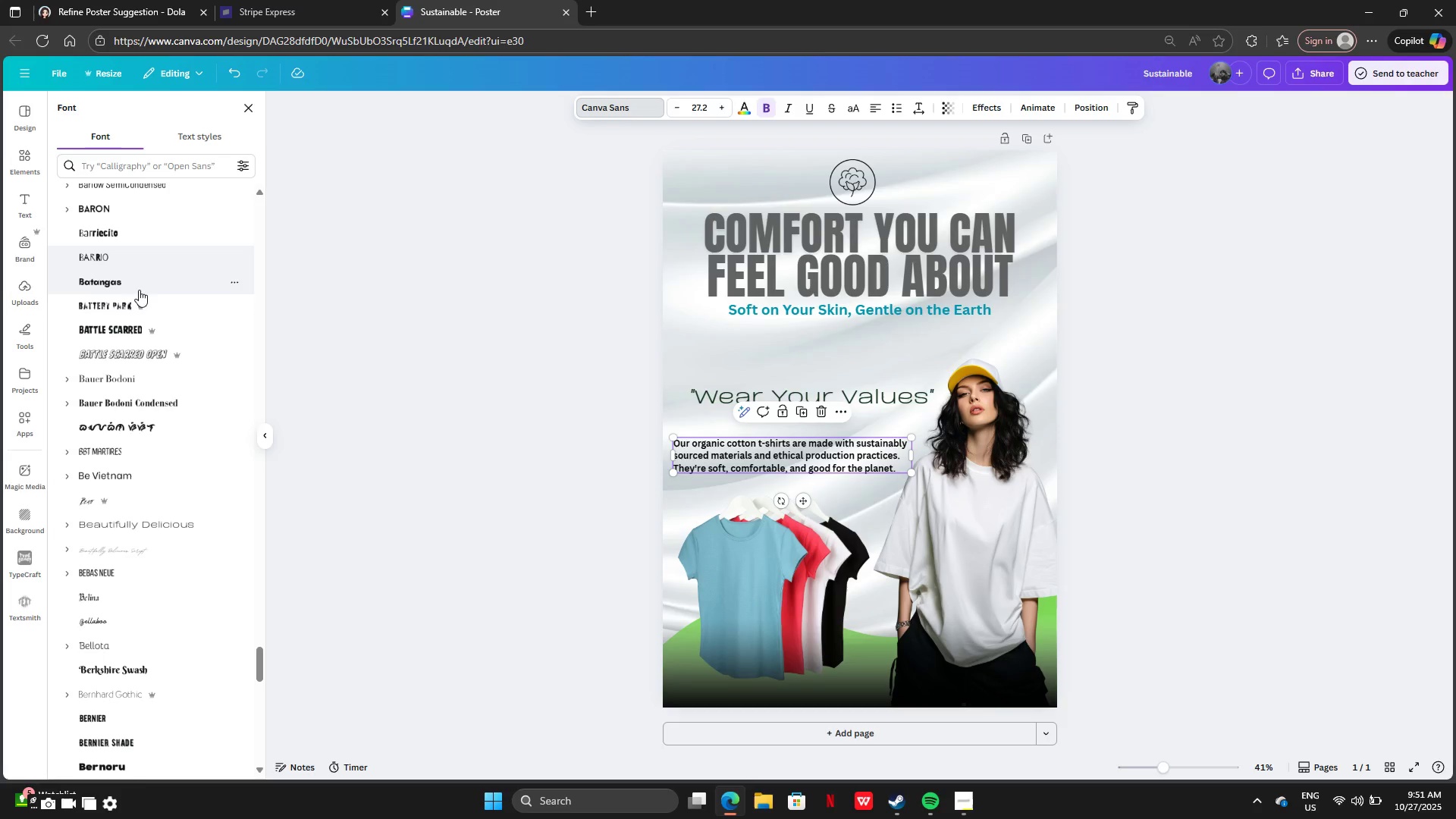 
left_click([135, 294])
 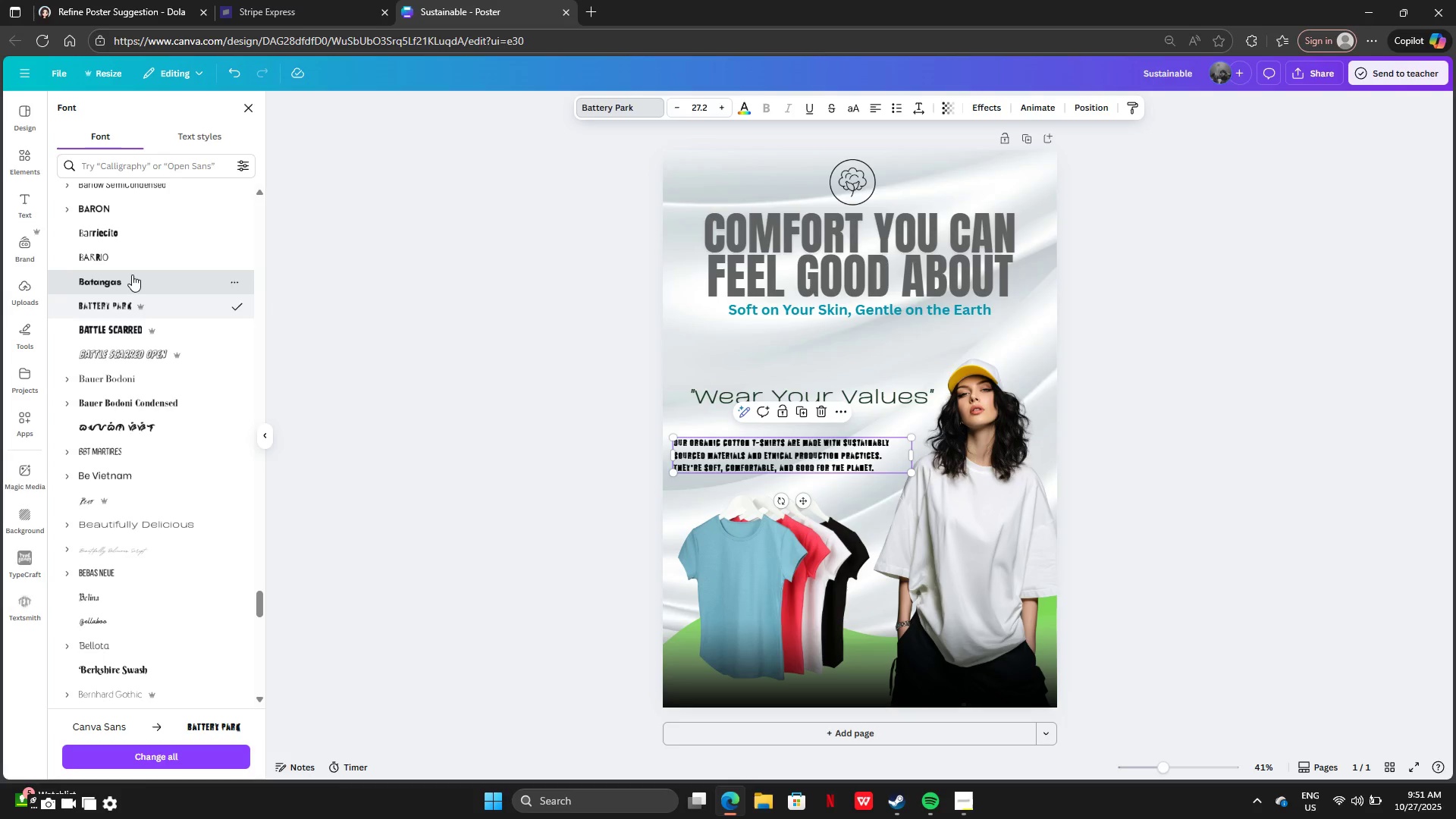 
left_click([132, 275])
 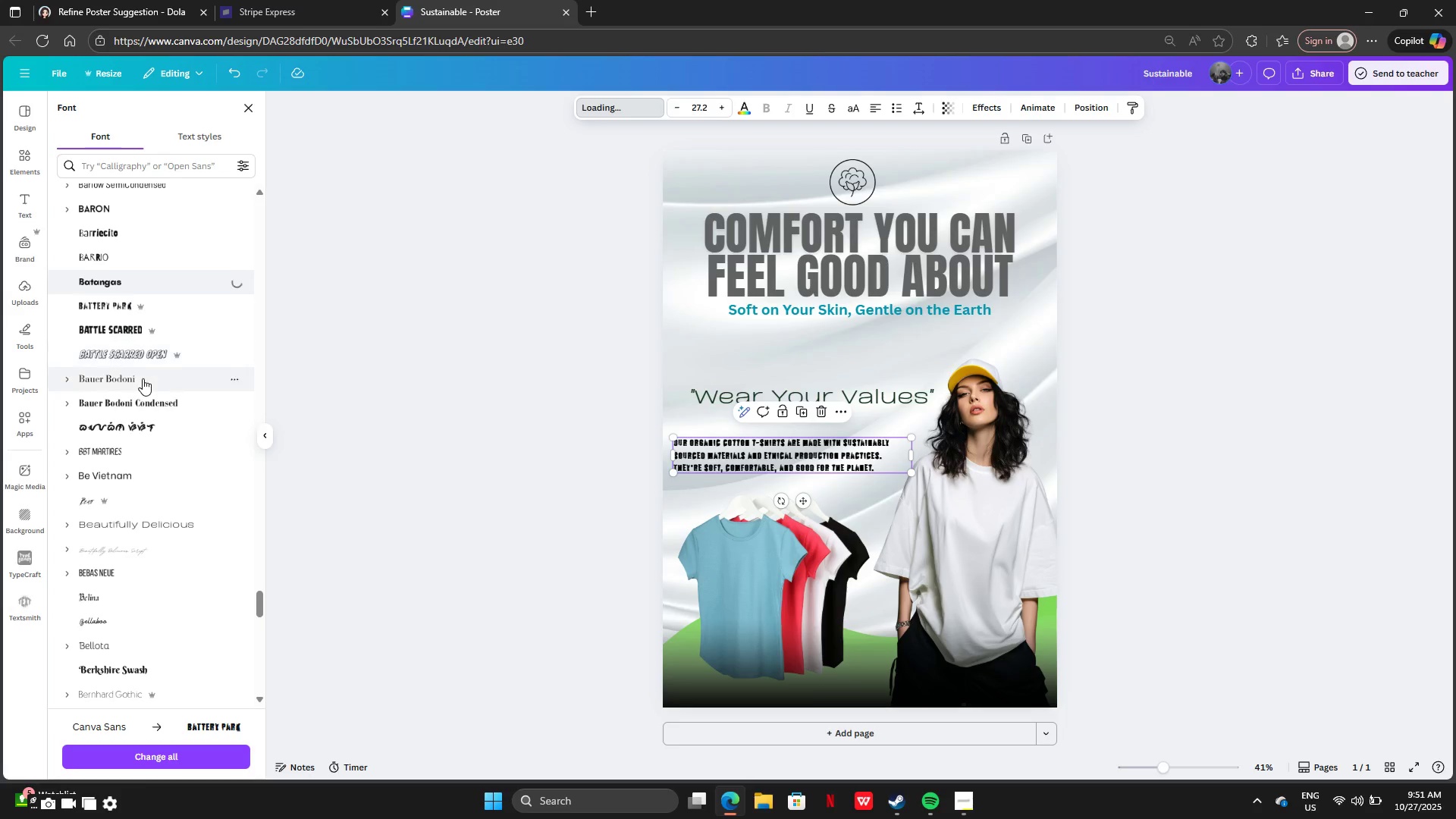 
scroll: coordinate [121, 308], scroll_direction: up, amount: 34.0
 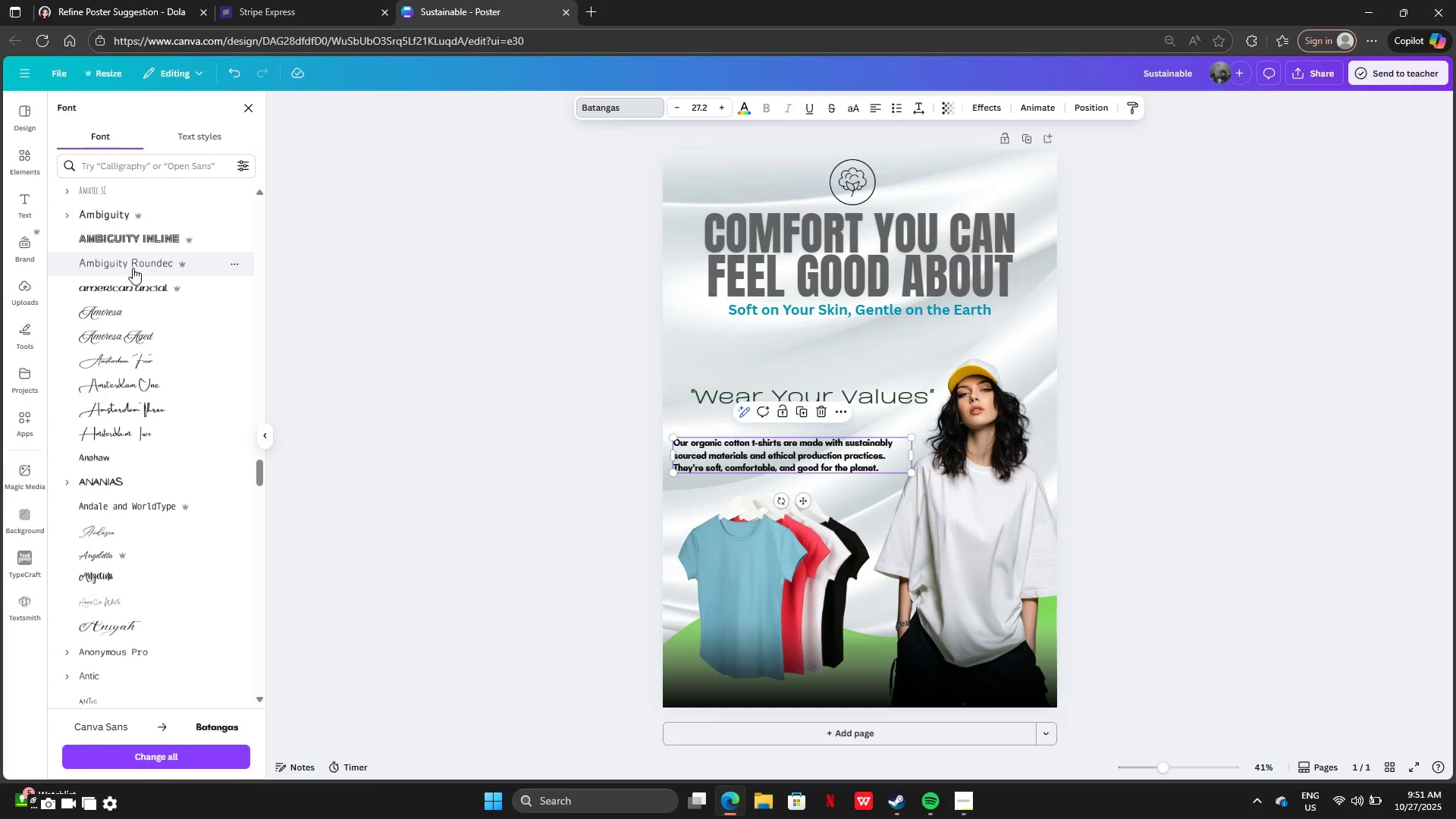 
left_click([133, 266])
 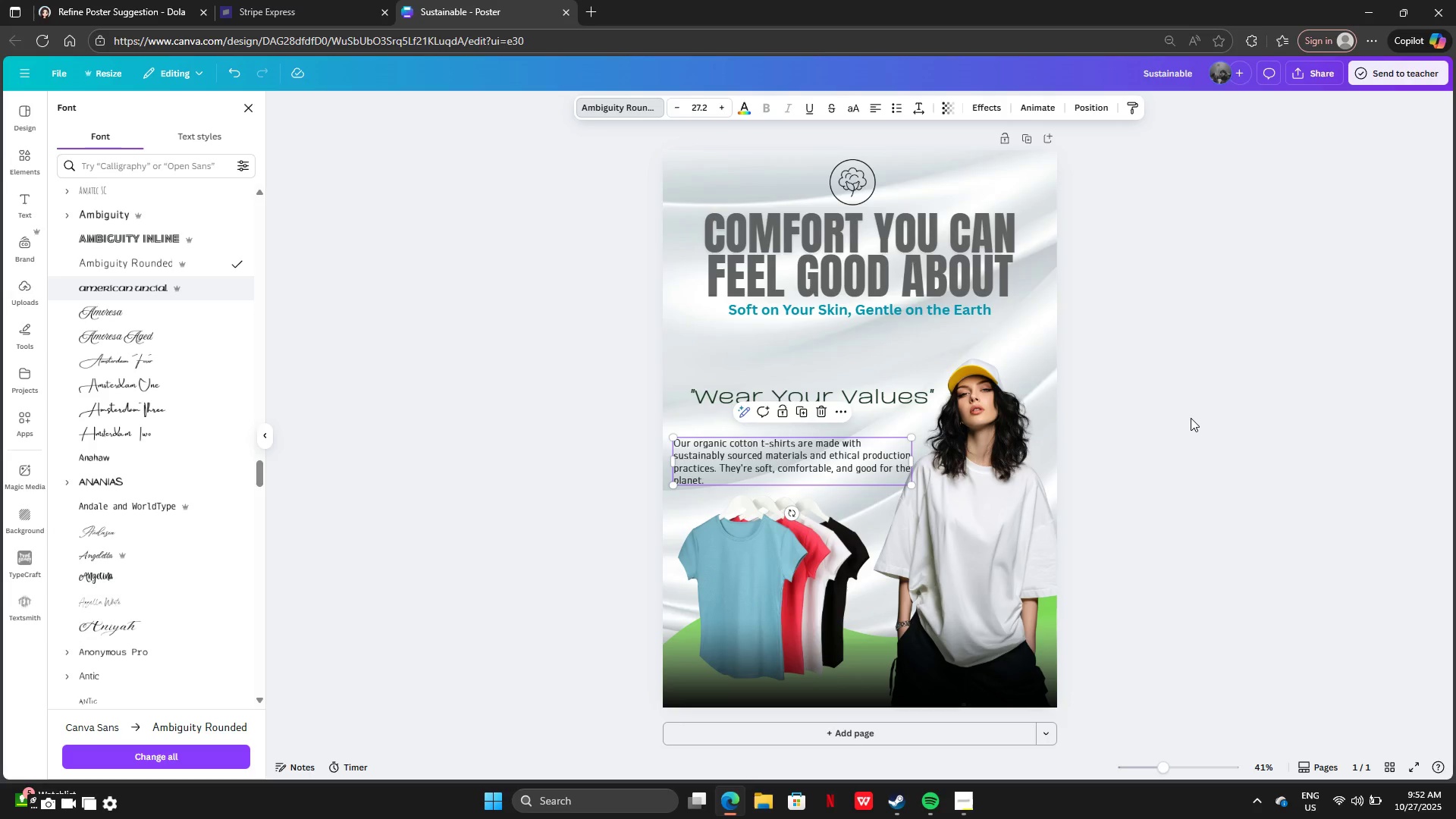 
wait(27.01)
 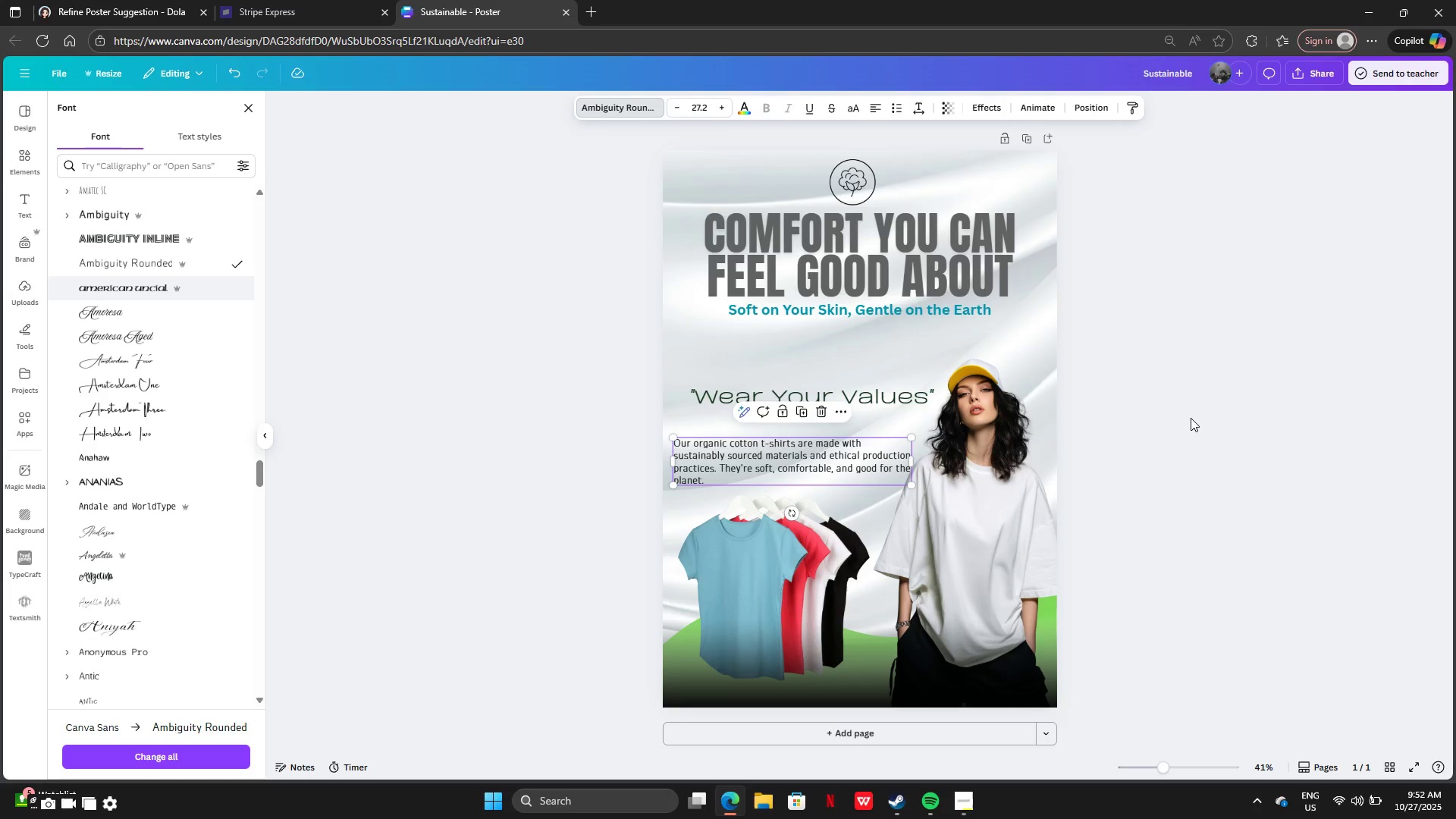 
left_click([1206, 595])
 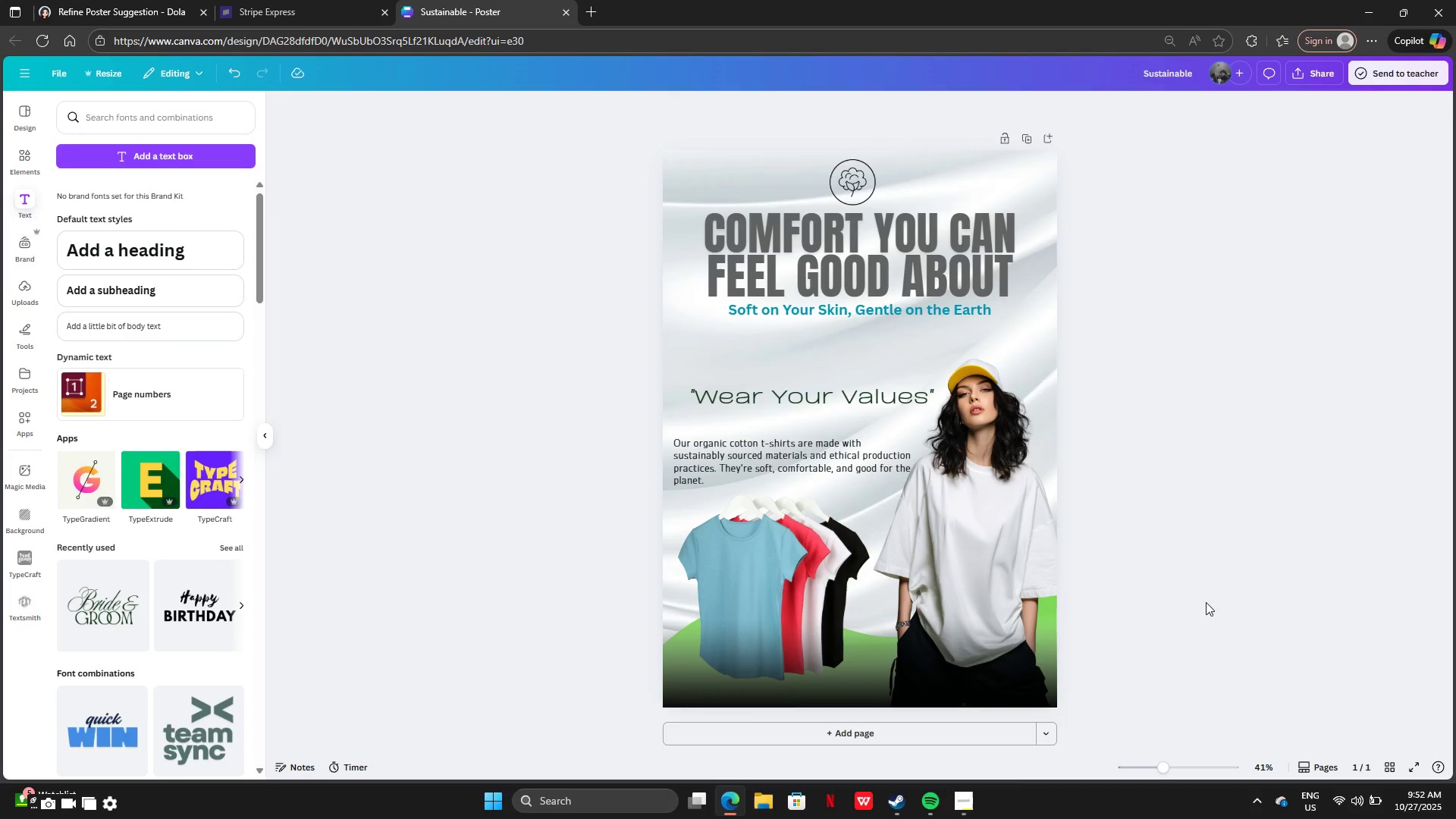 
left_click([1206, 595])